 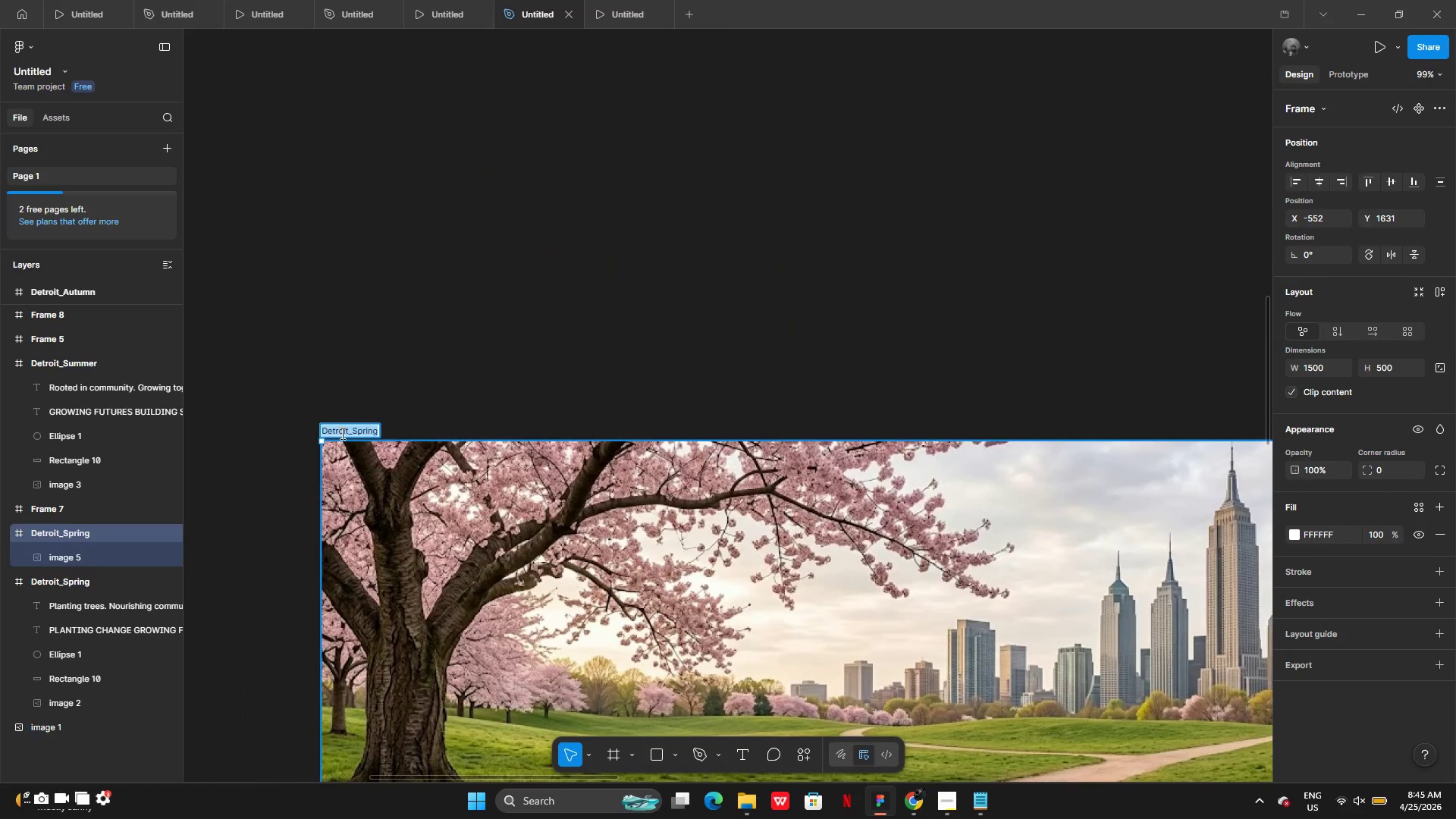 
triple_click([342, 433])
 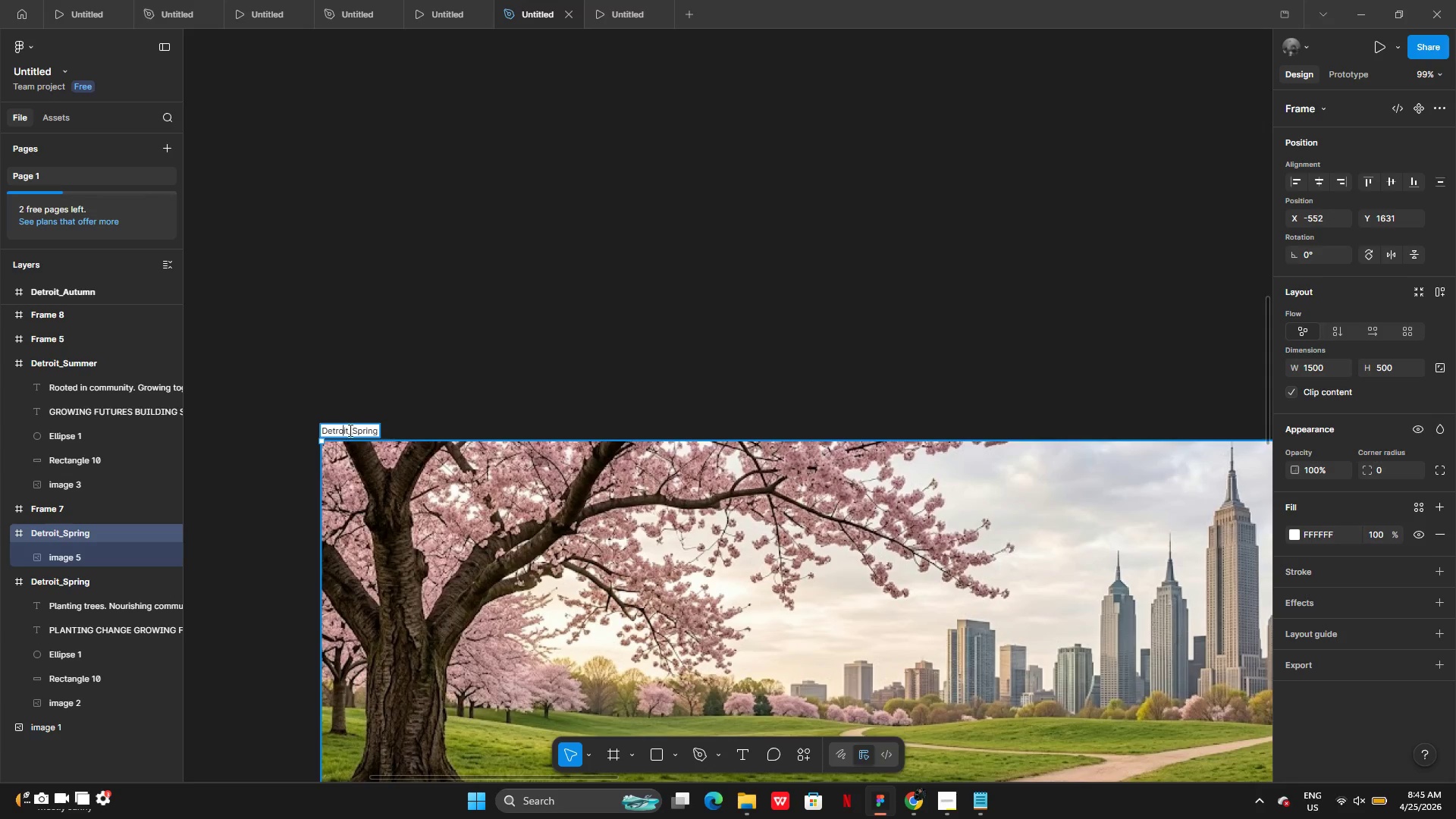 
left_click_drag(start_coordinate=[349, 430], to_coordinate=[318, 429])
 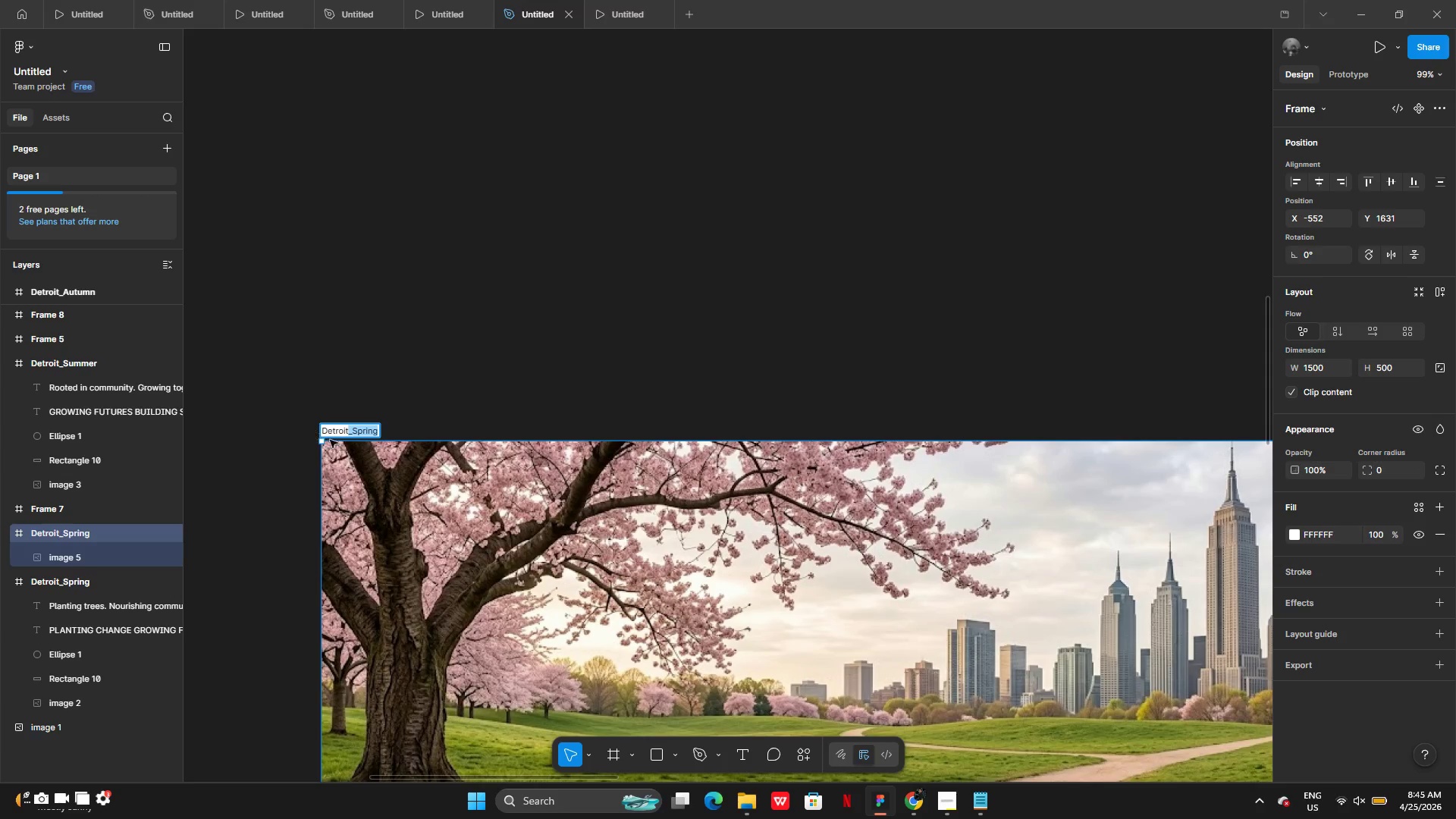 
left_click([347, 442])
 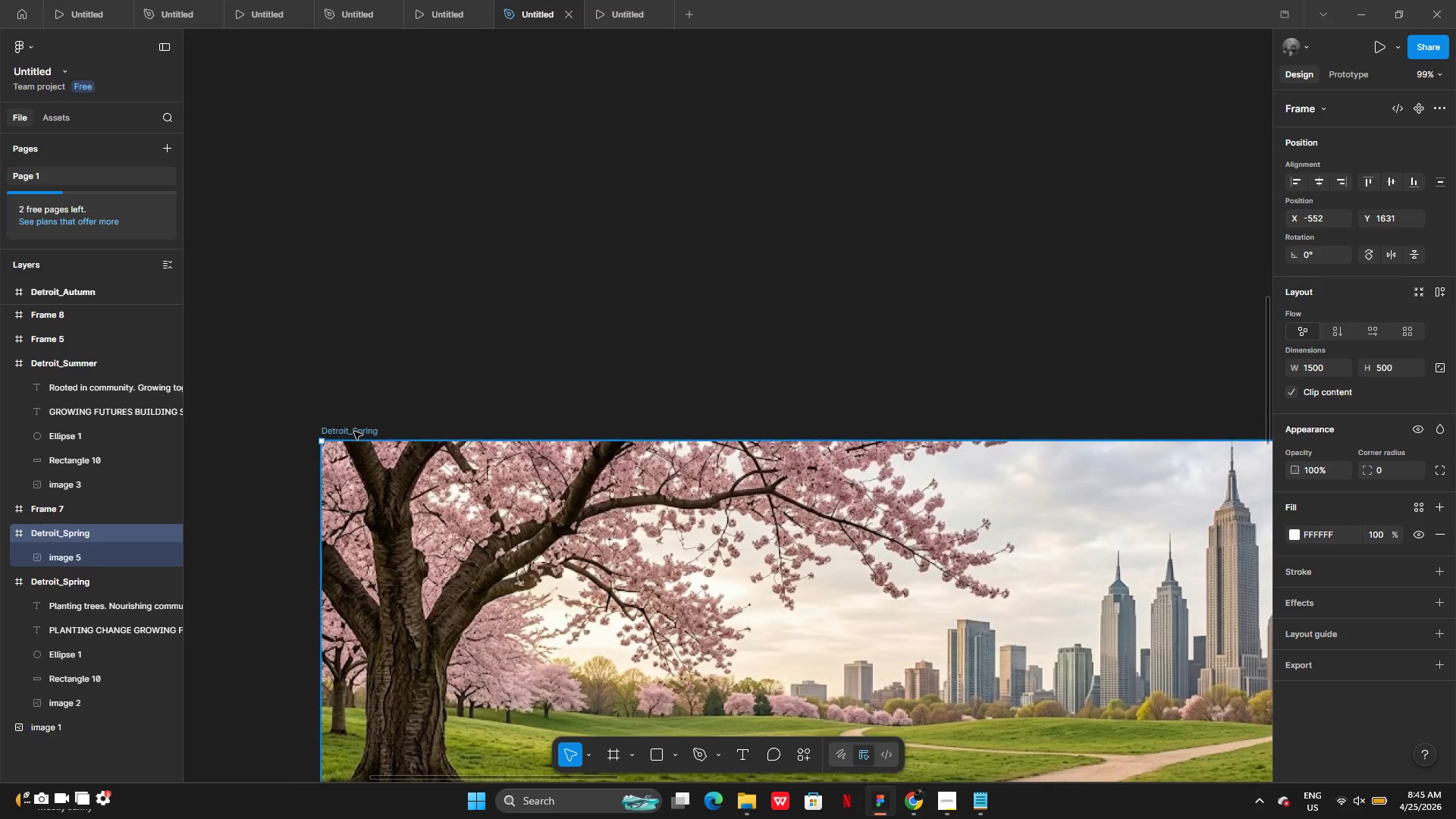 
left_click([354, 431])
 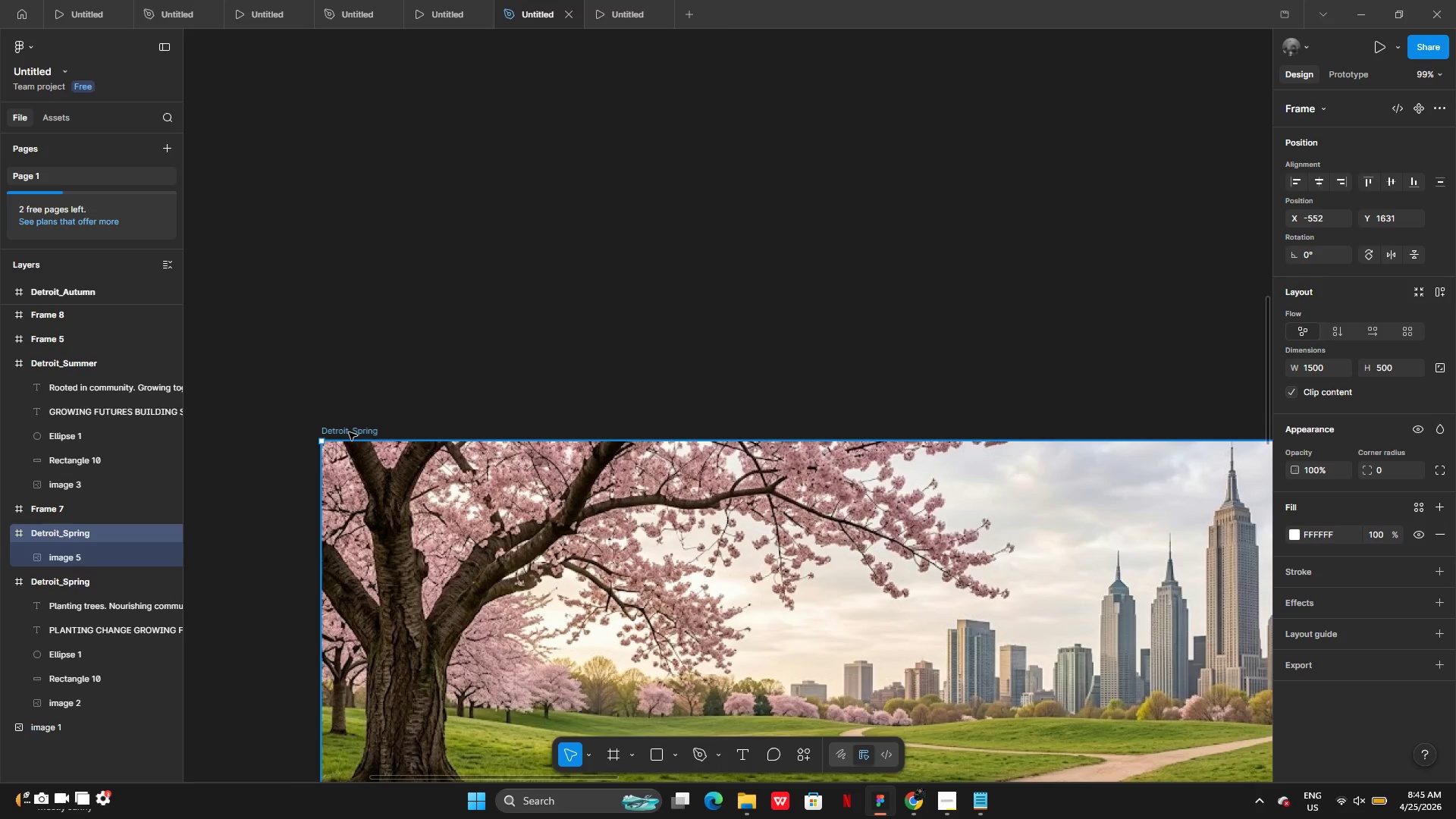 
double_click([349, 432])
 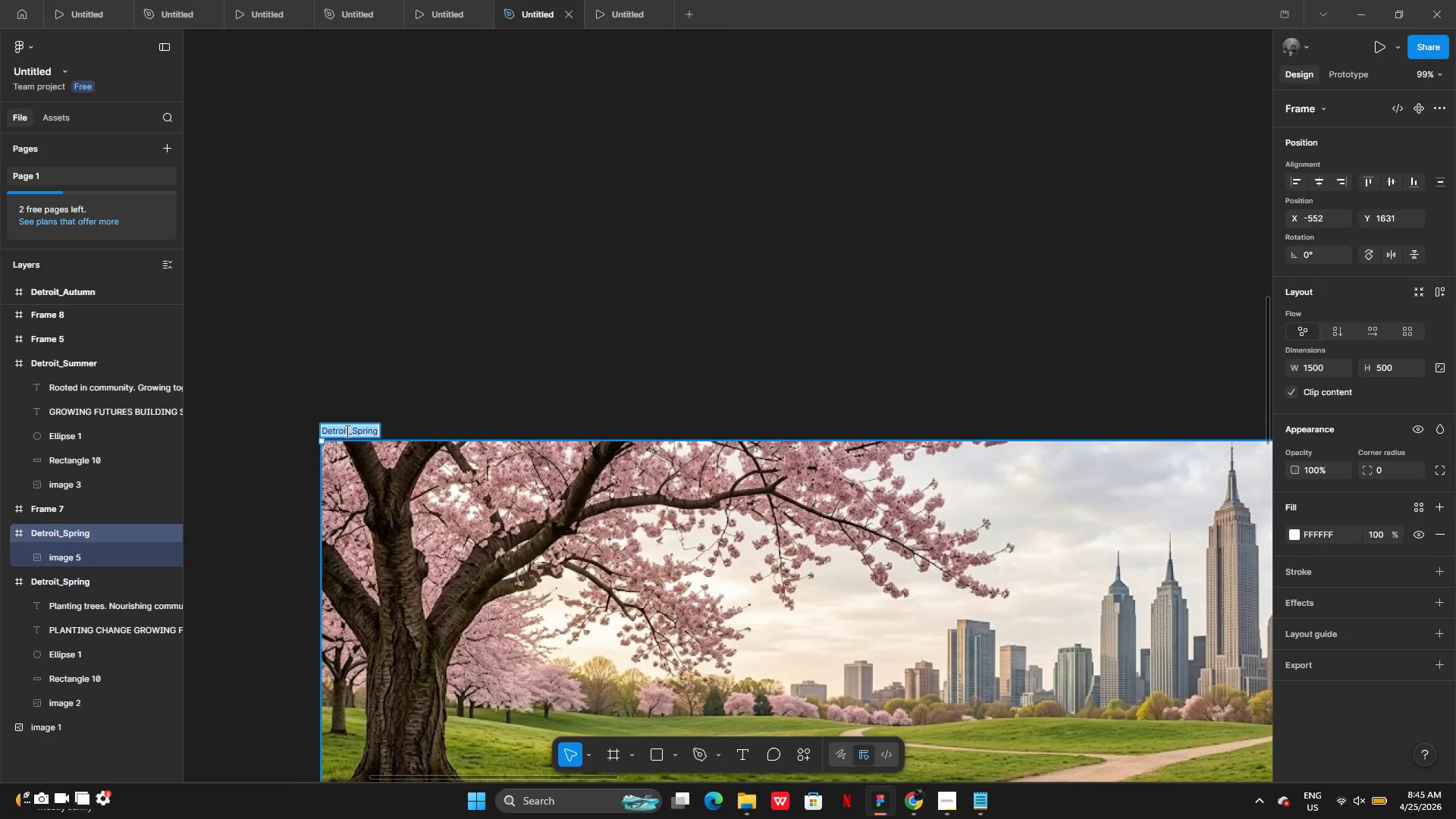 
left_click([346, 431])
 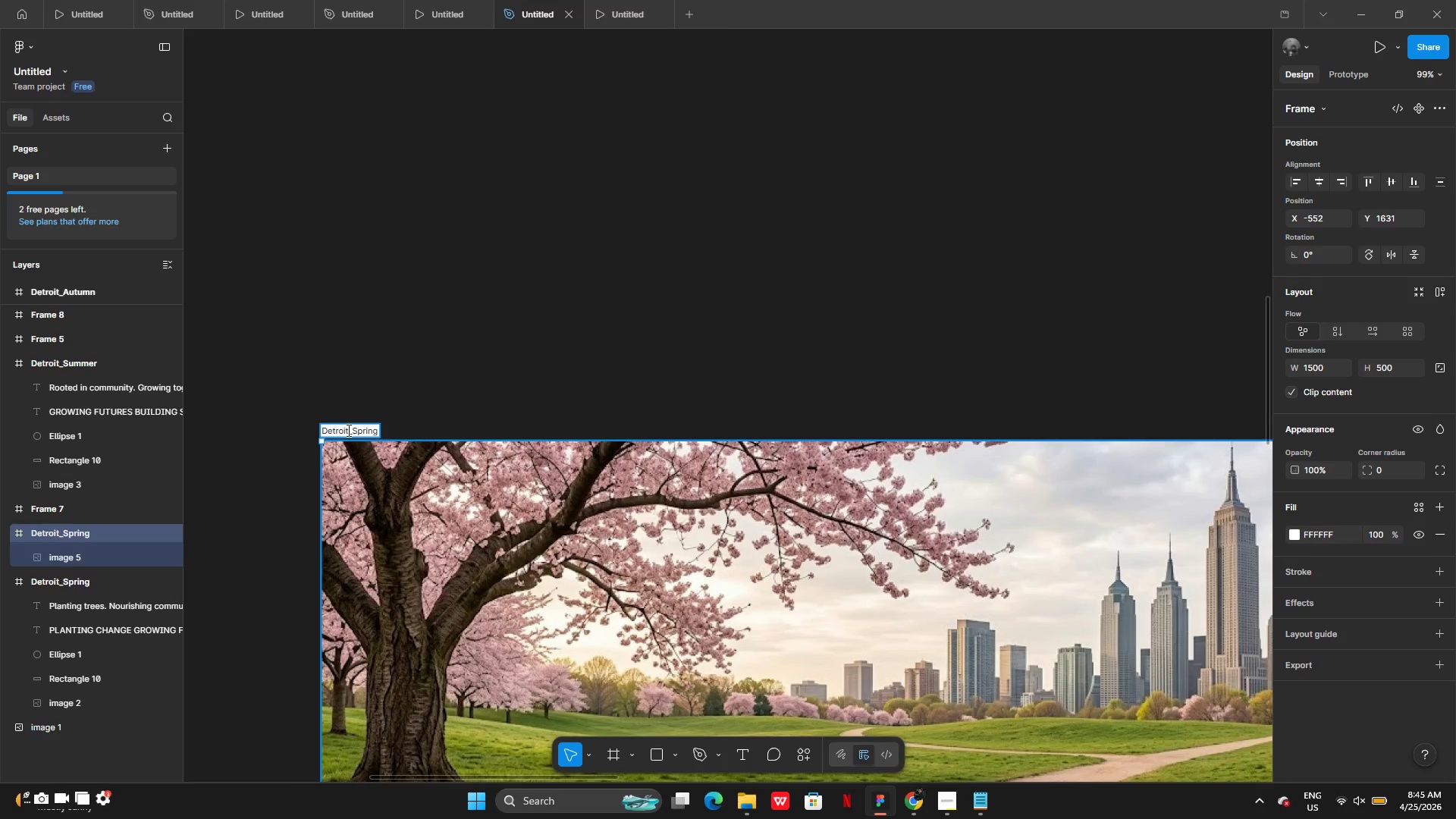 
left_click_drag(start_coordinate=[348, 430], to_coordinate=[323, 431])
 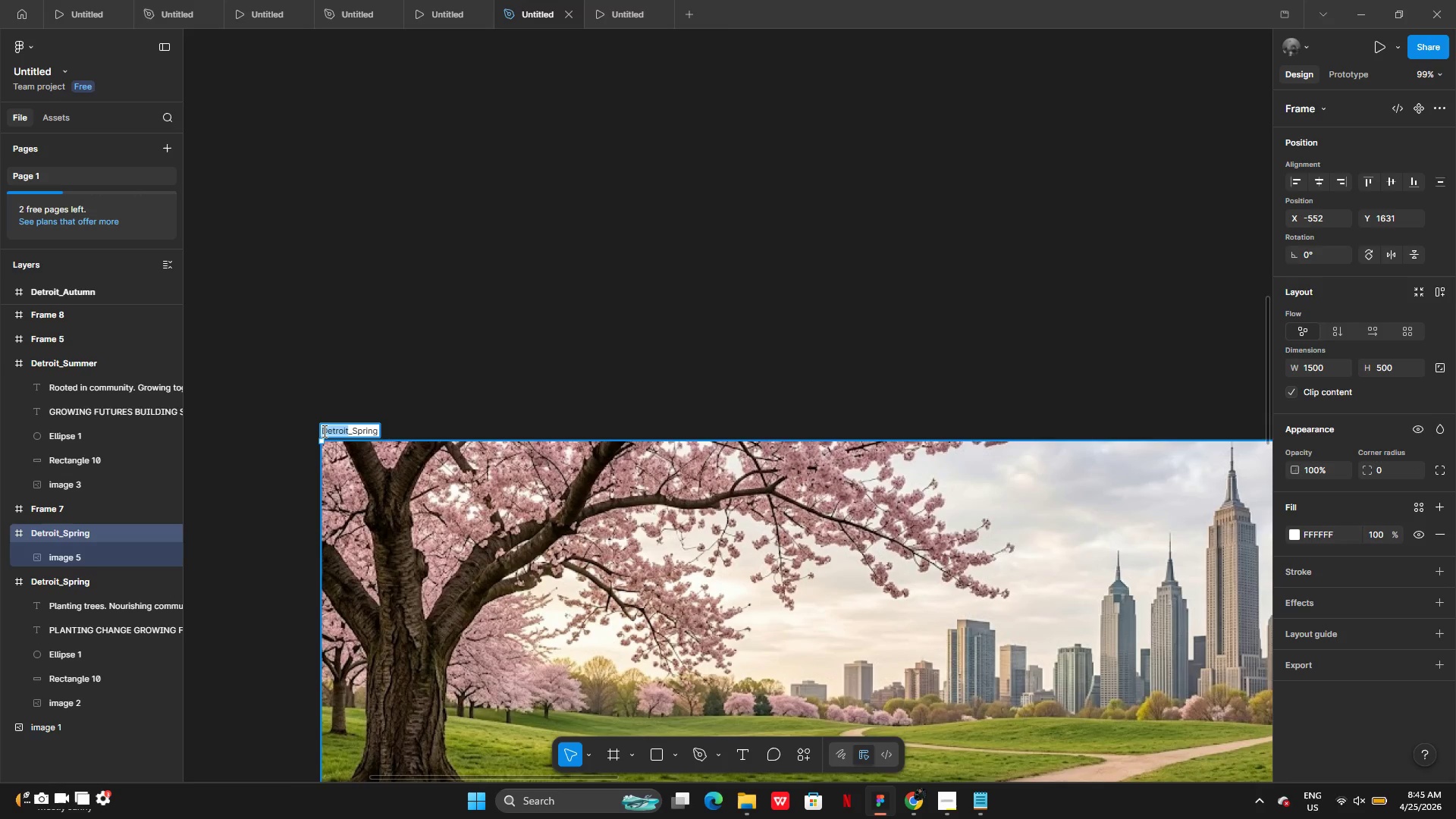 
key(Control+V)
 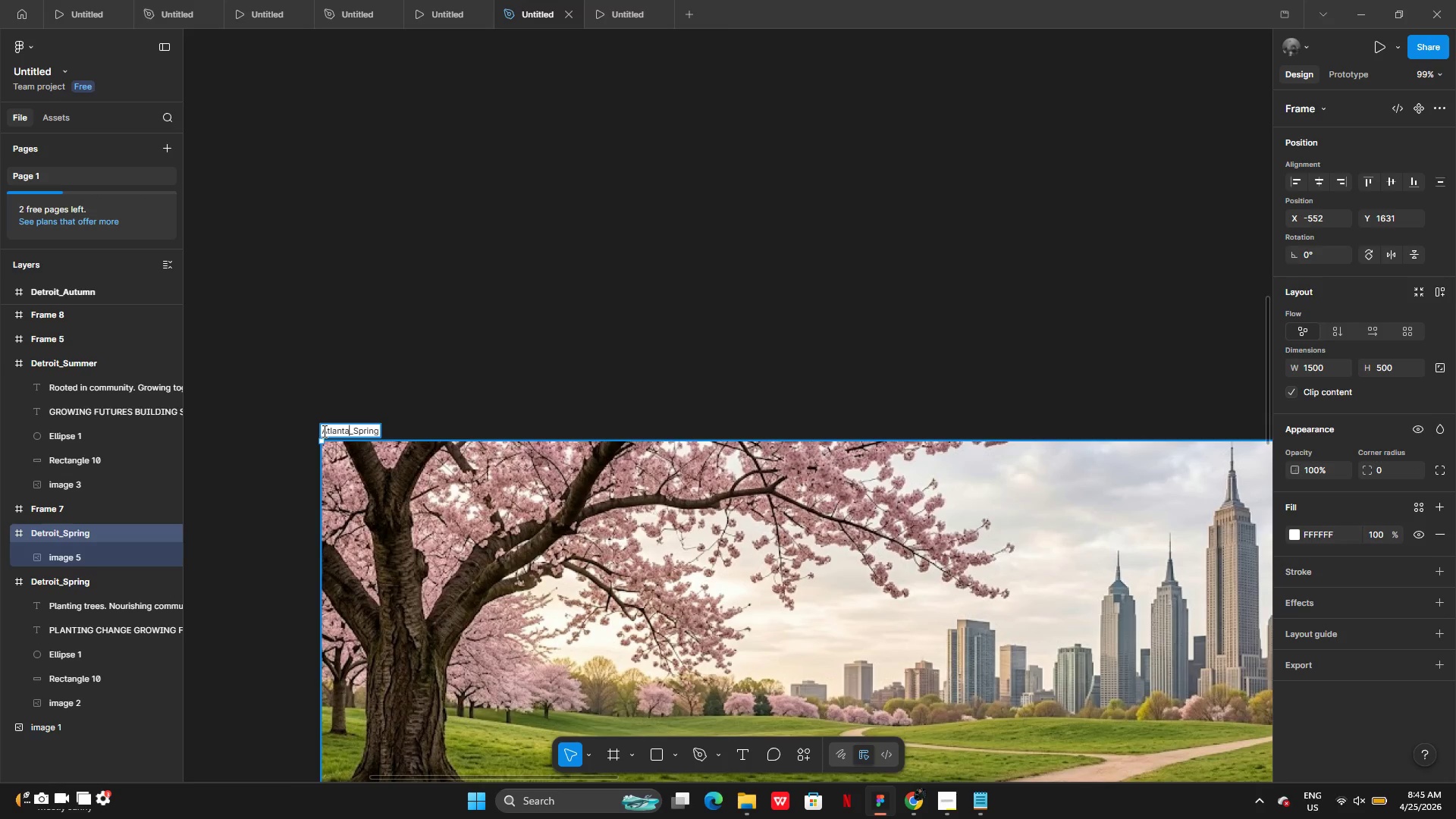 
key(Enter)
 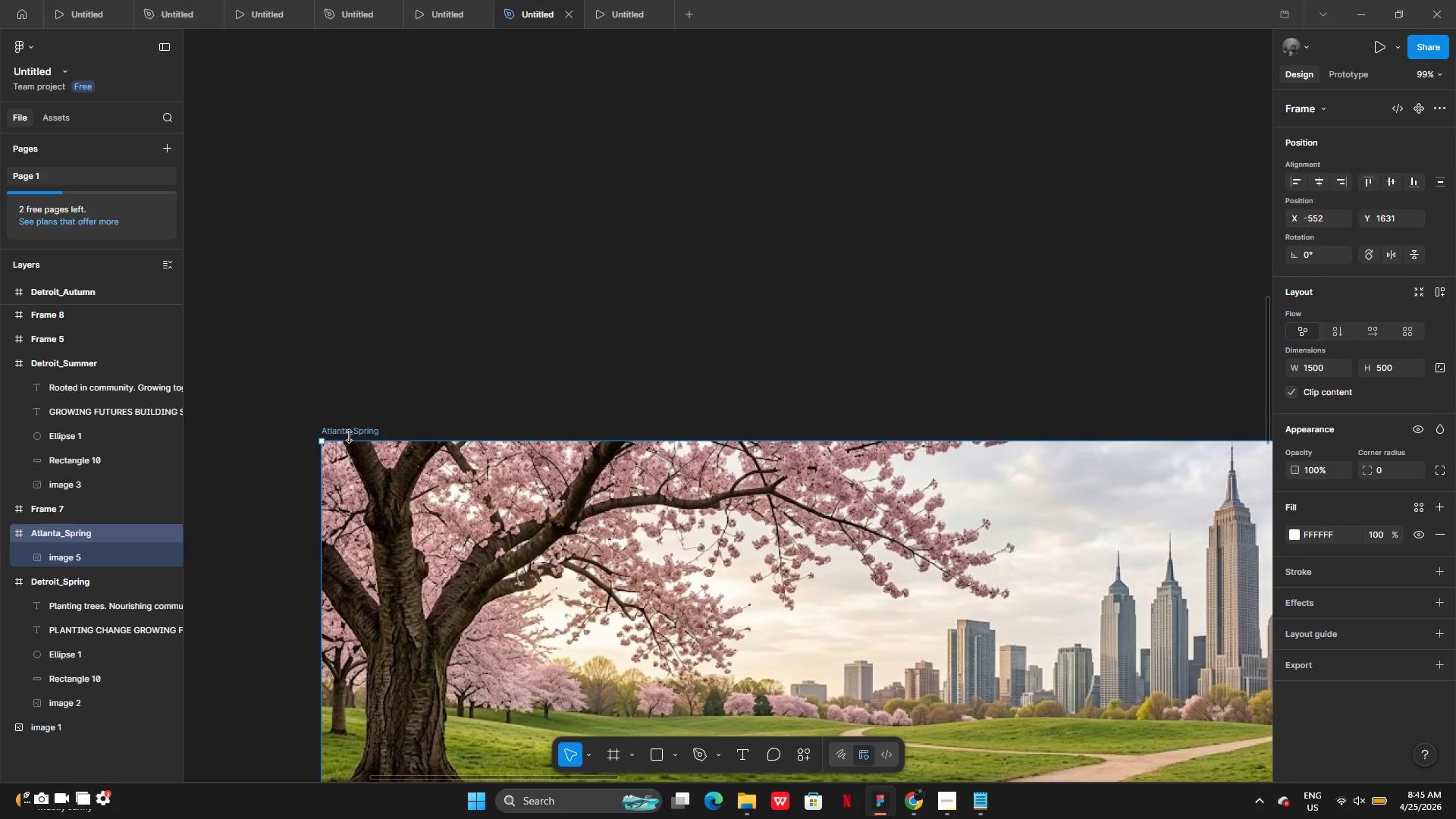 
double_click([350, 436])
 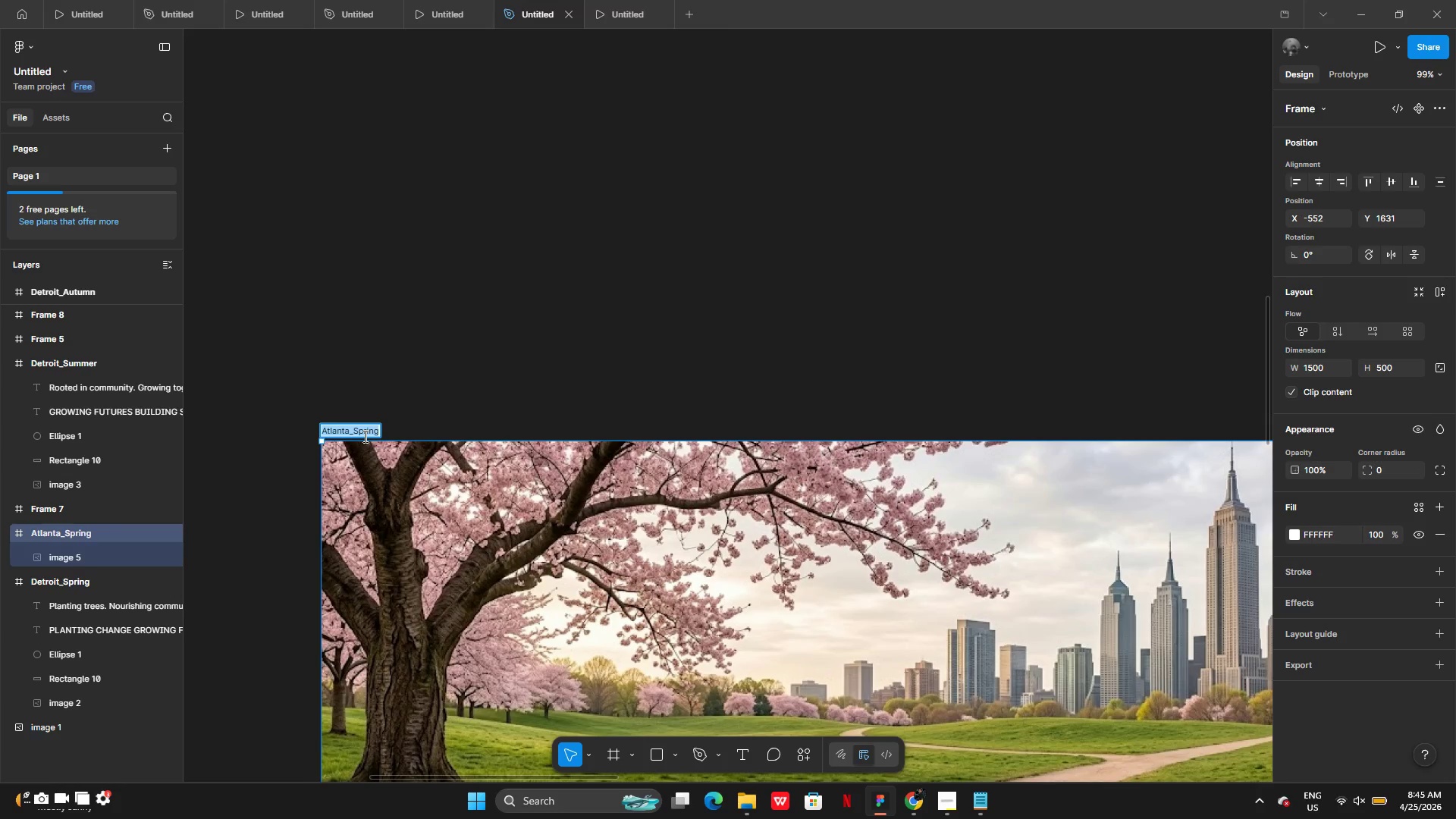 
key(Control+C)
 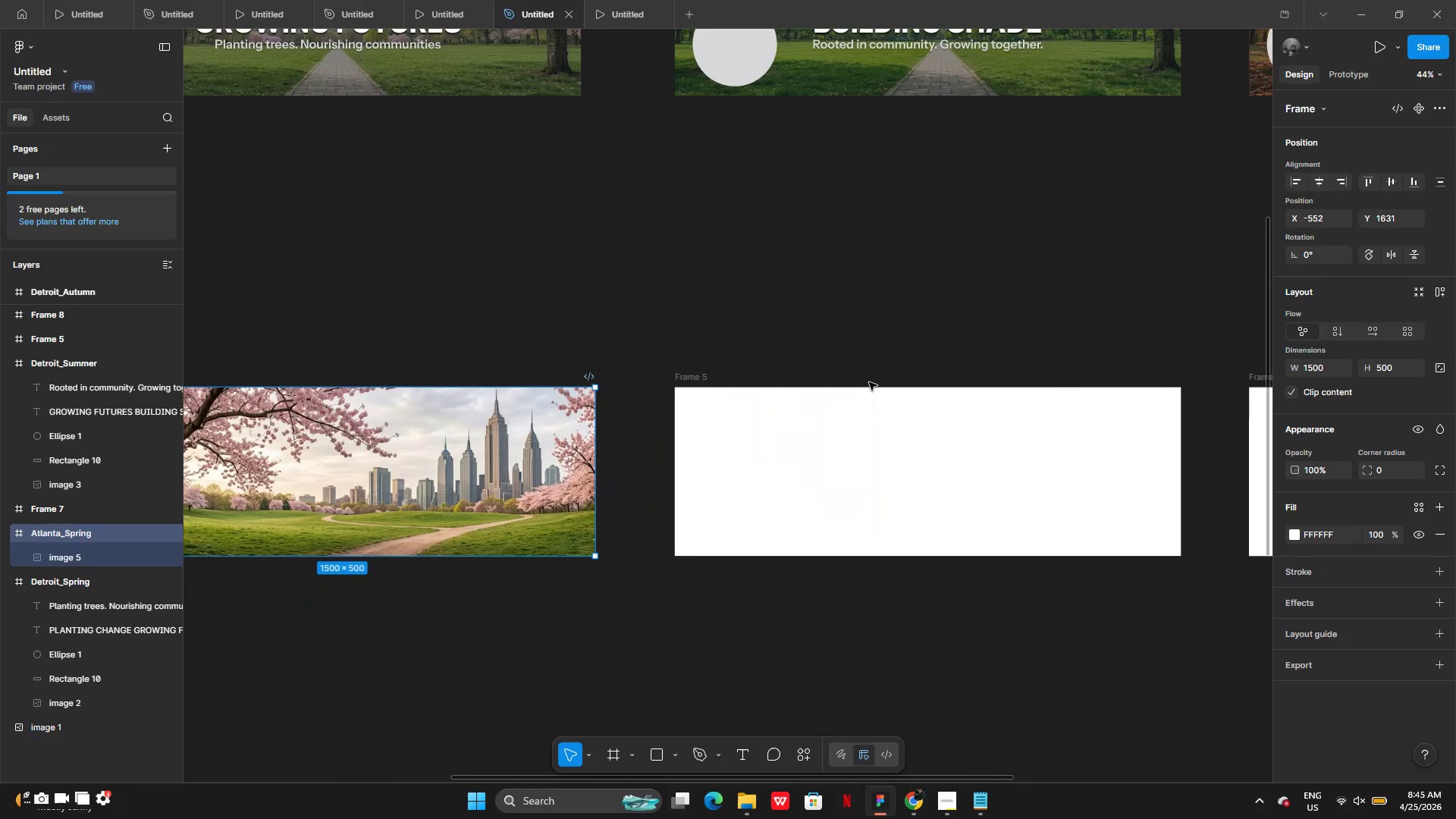 
wait(5.66)
 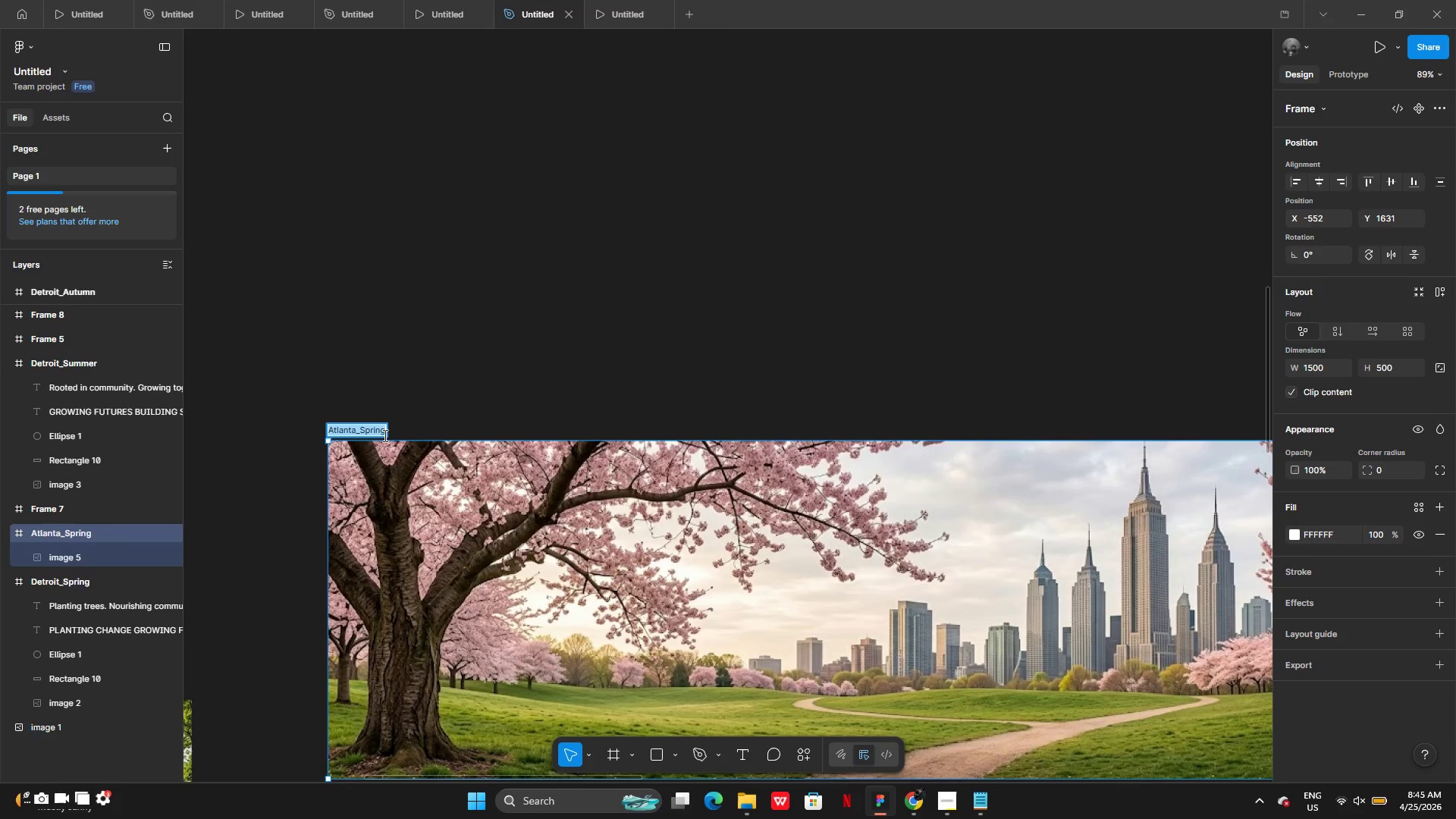 
double_click([649, 384])
 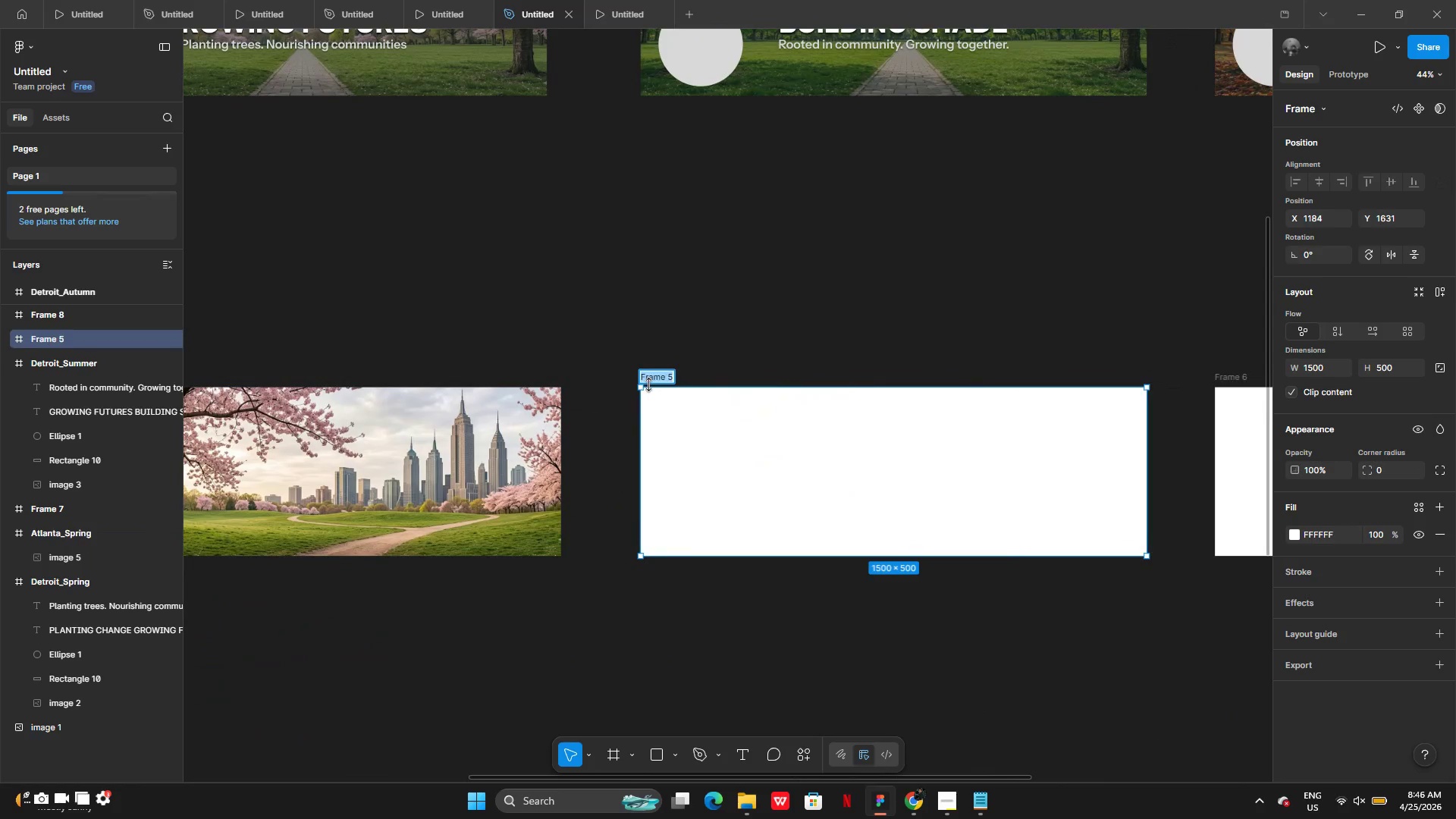 
key(Control+V)
 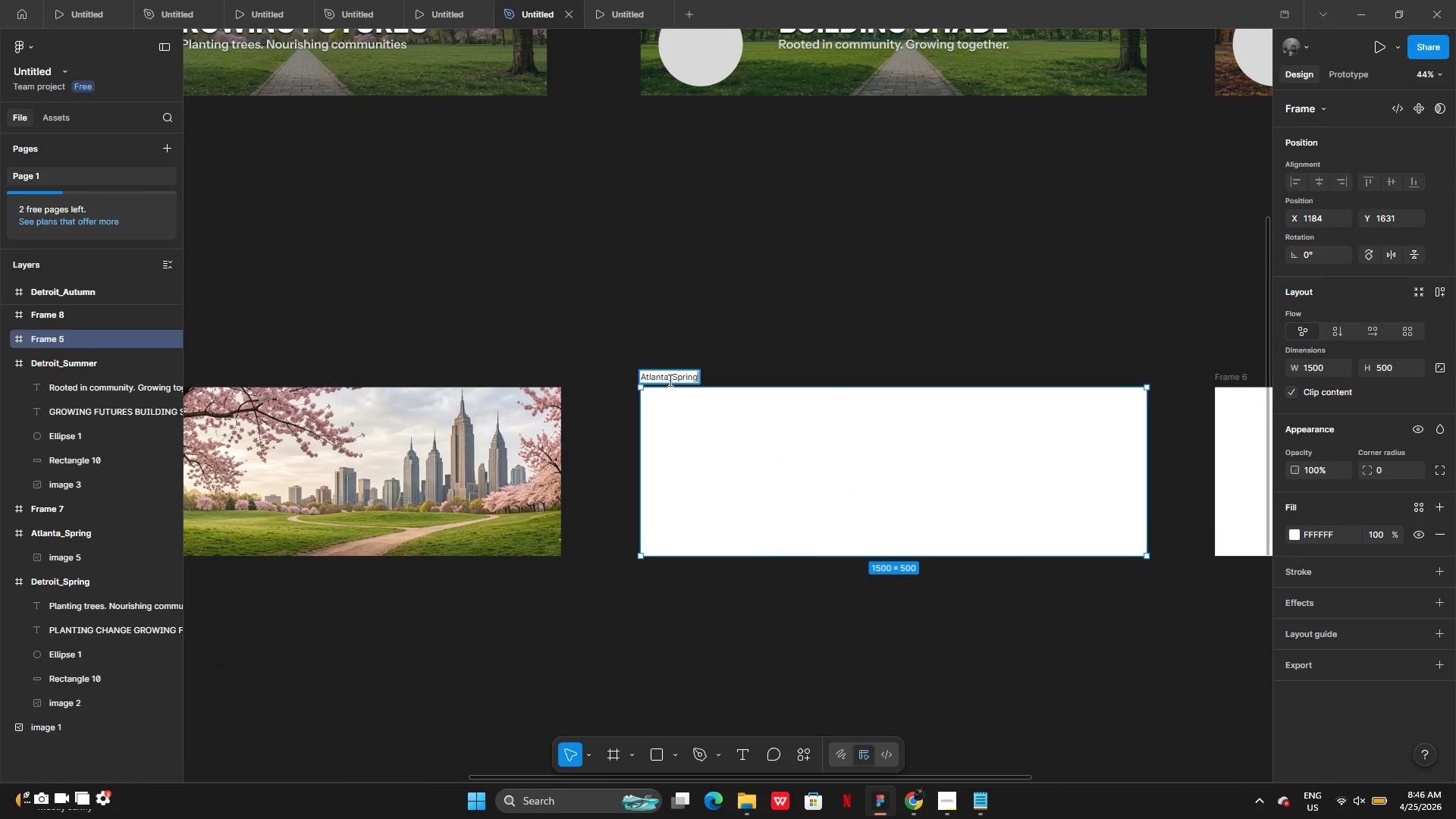 
key(Backspace)
key(Backspace)
key(Backspace)
key(Backspace)
key(Backspace)
type(ummer)
 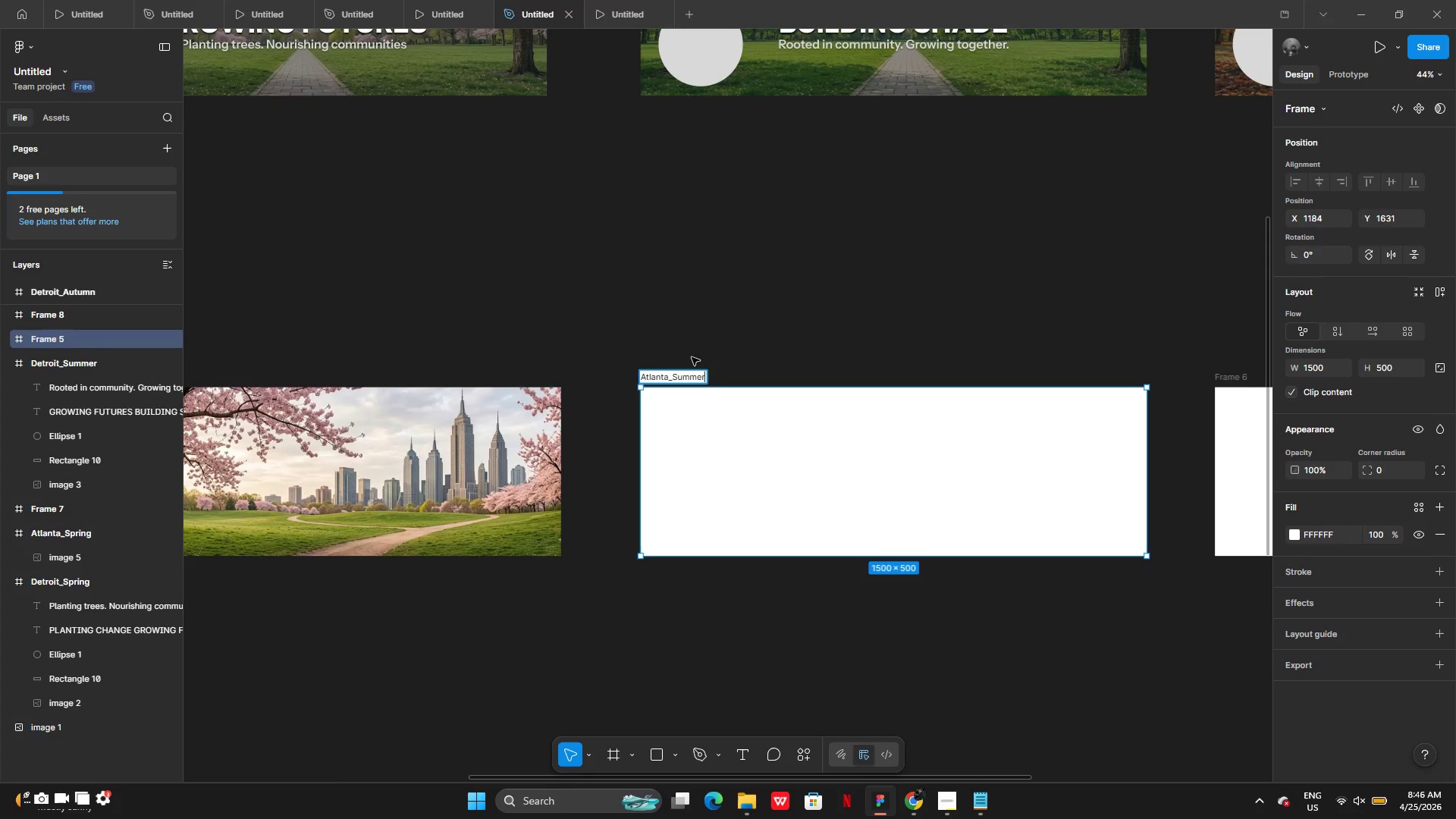 
left_click([940, 279])
 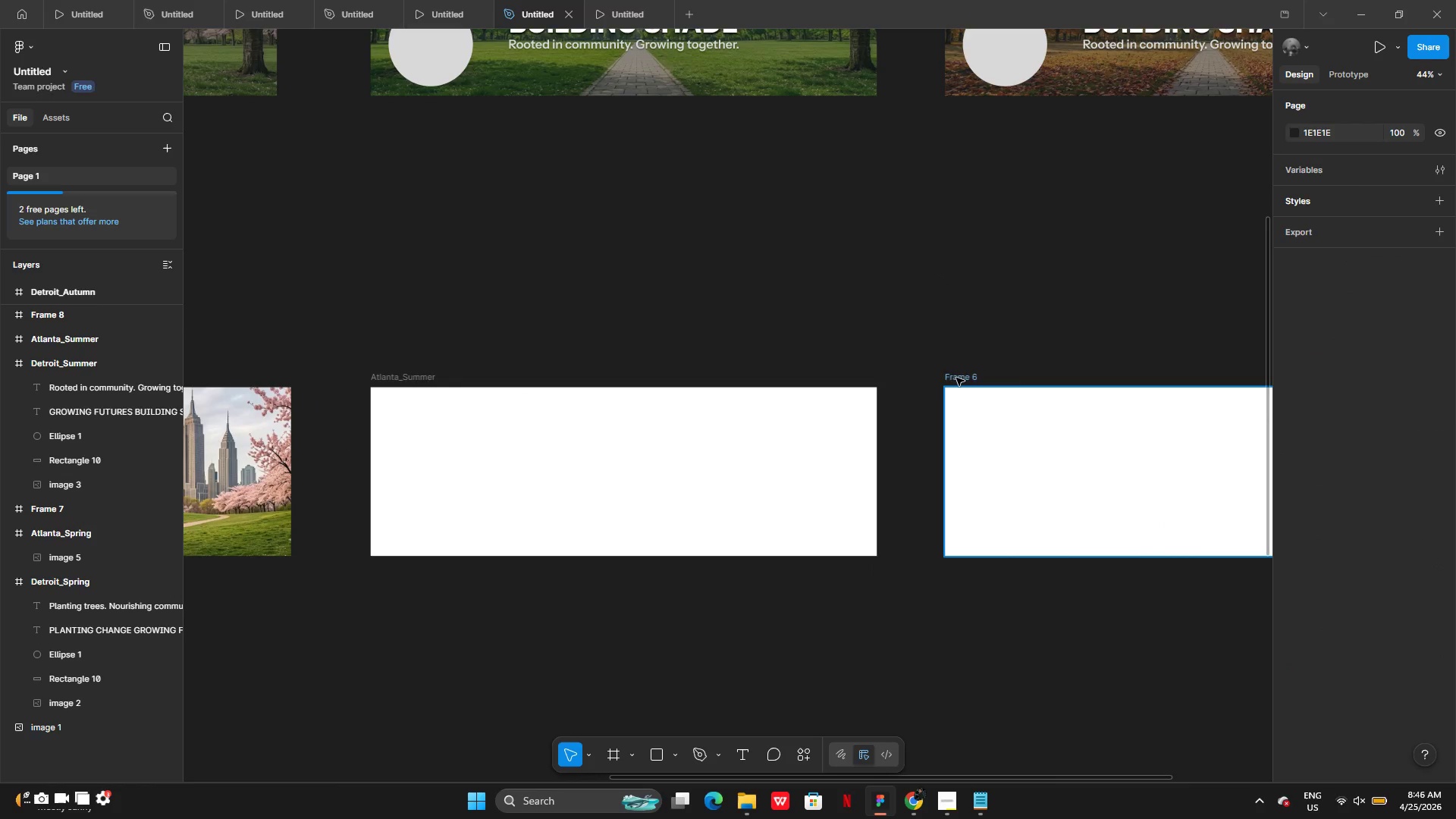 
double_click([956, 378])
 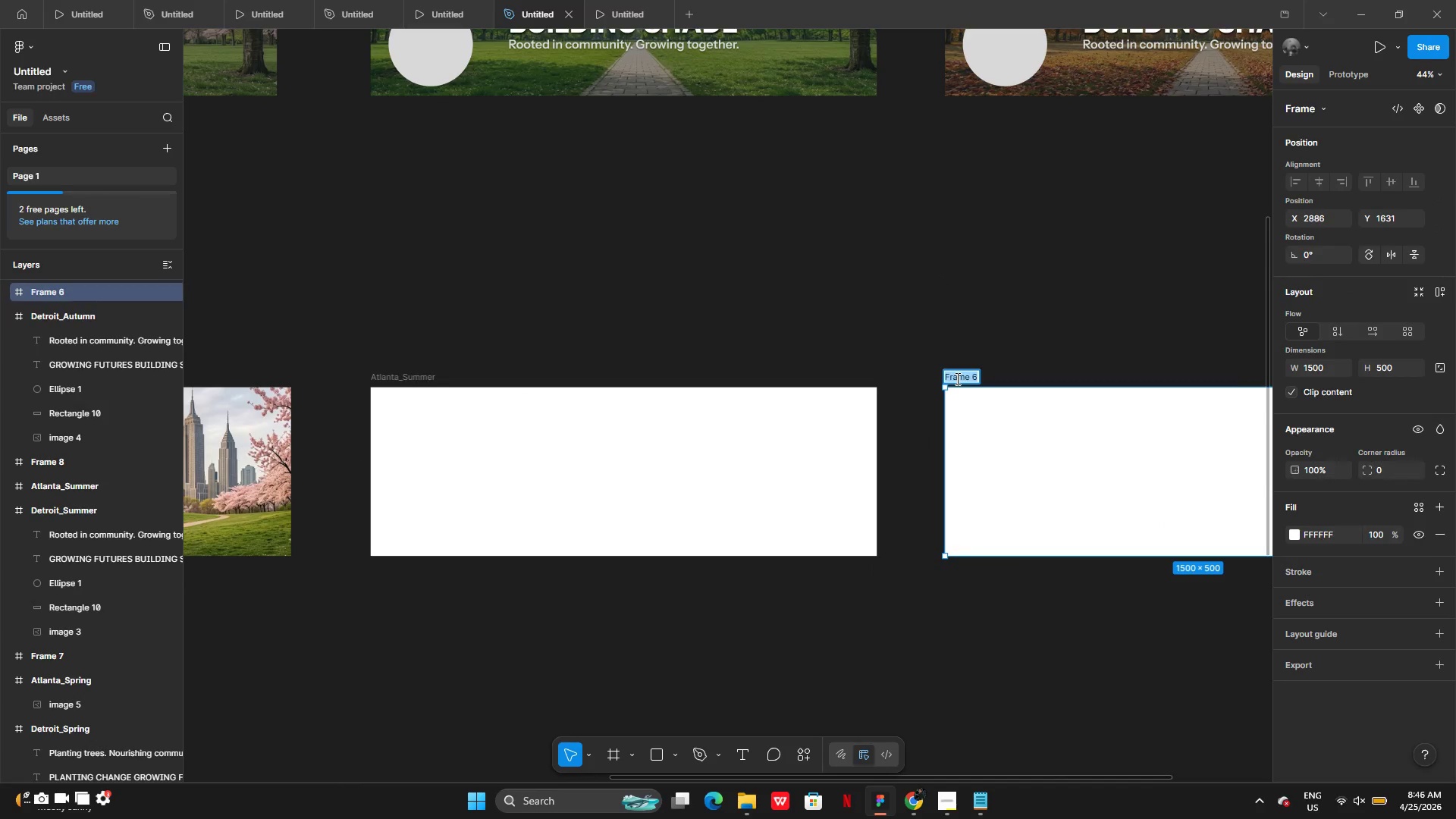 
key(Control+V)
 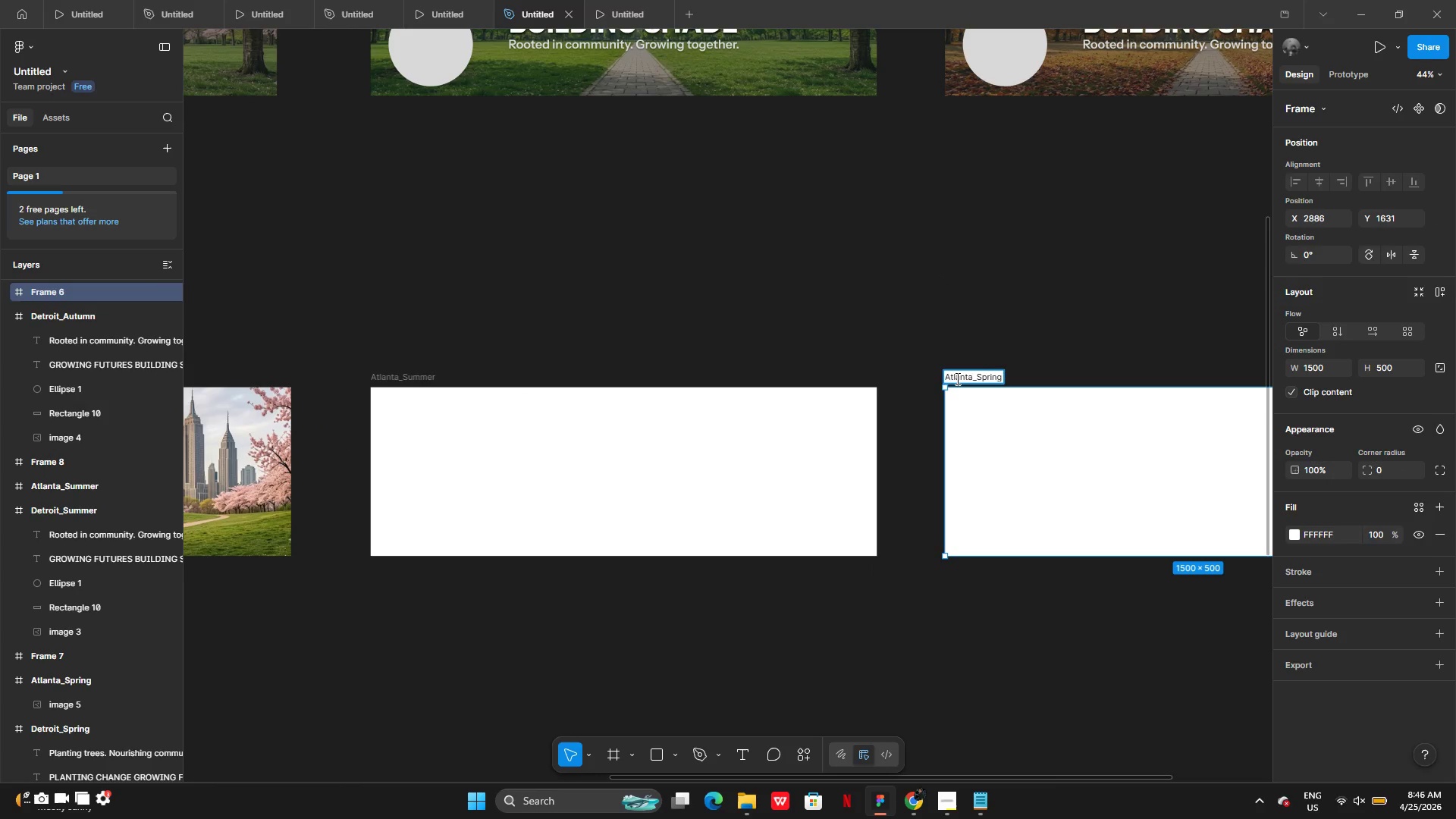 
key(Backspace)
key(Backspace)
key(Backspace)
key(Backspace)
key(Backspace)
key(Backspace)
type(Autumn)
 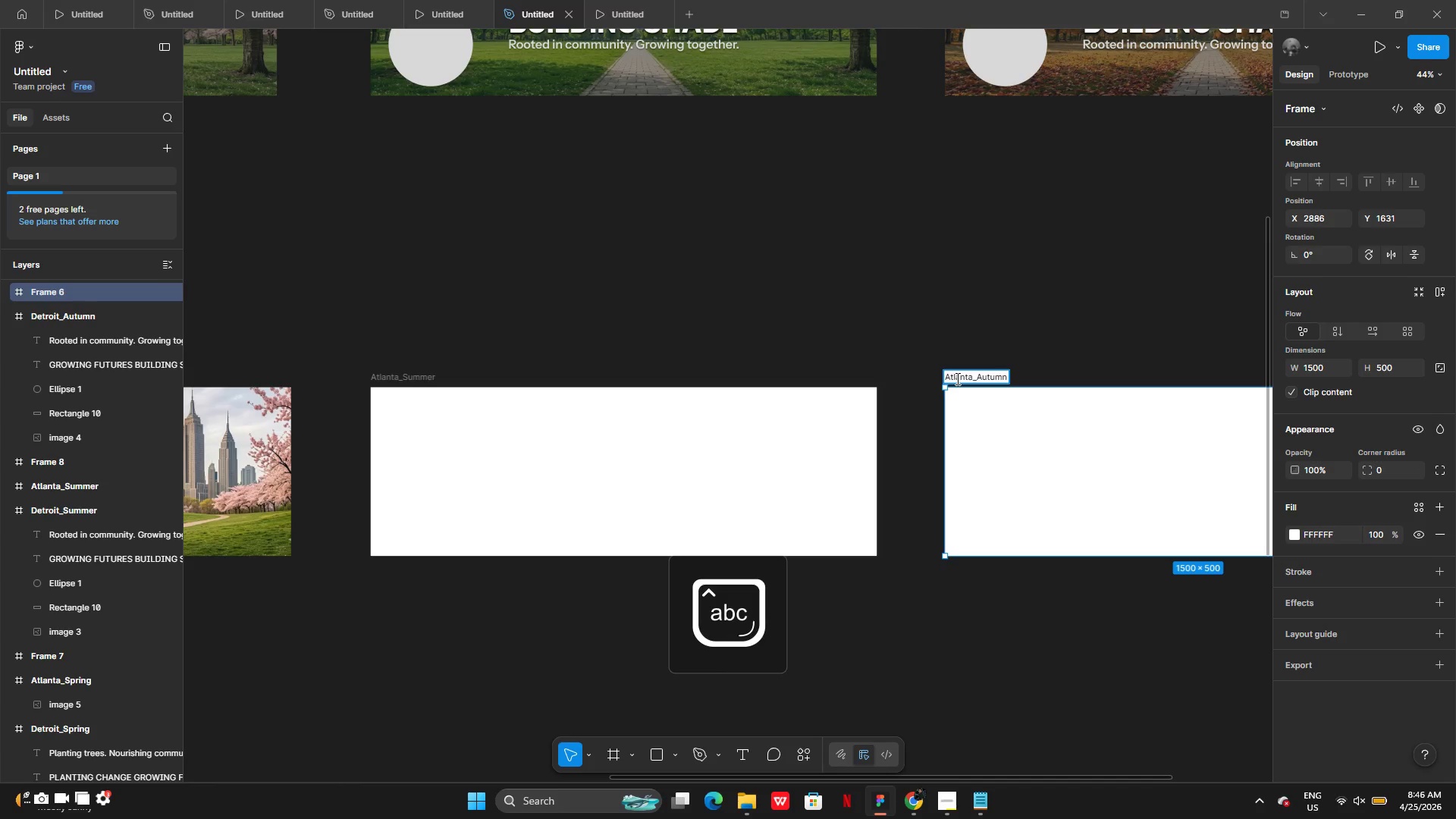 
key(Enter)
 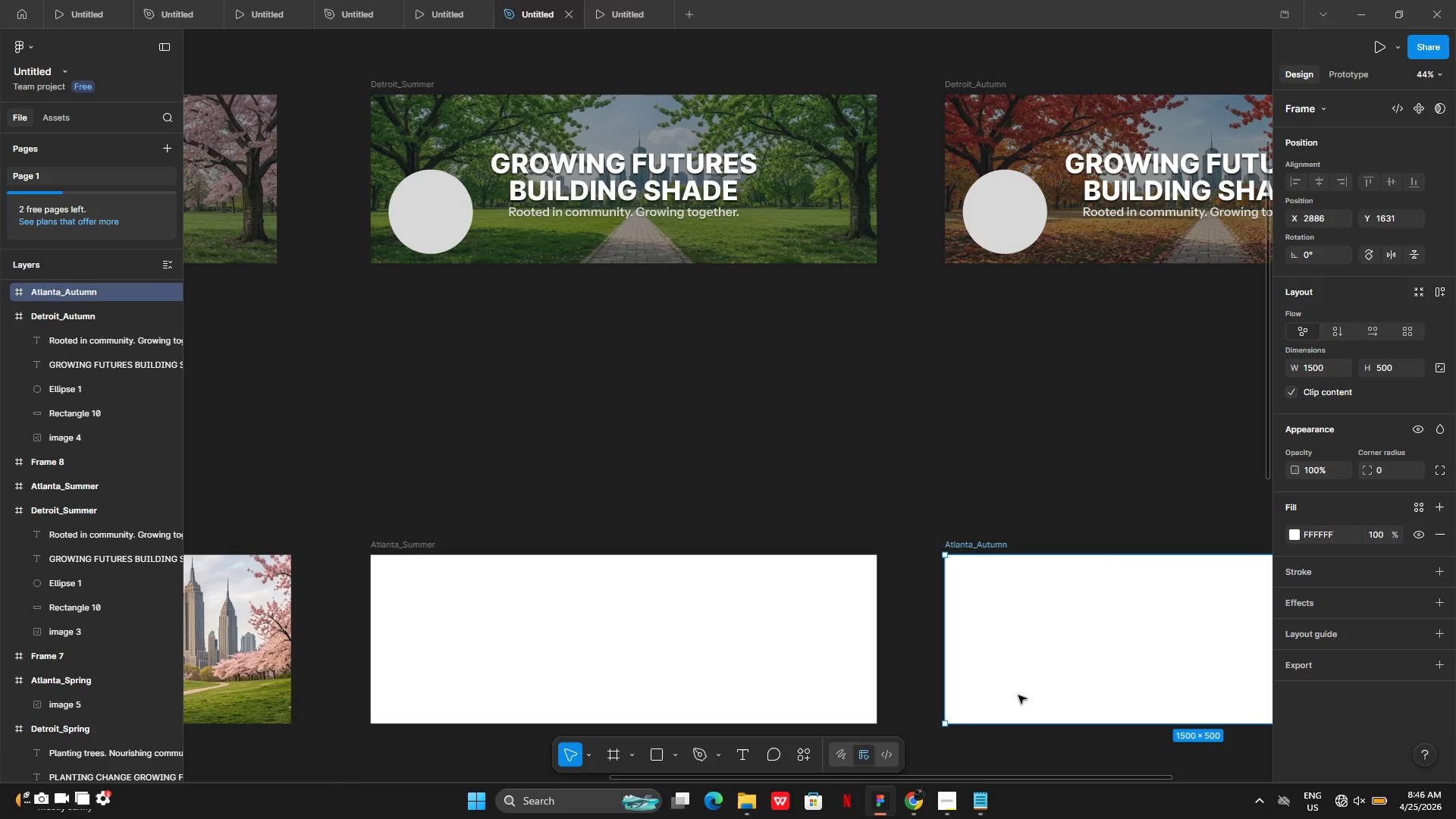 
left_click([949, 802])